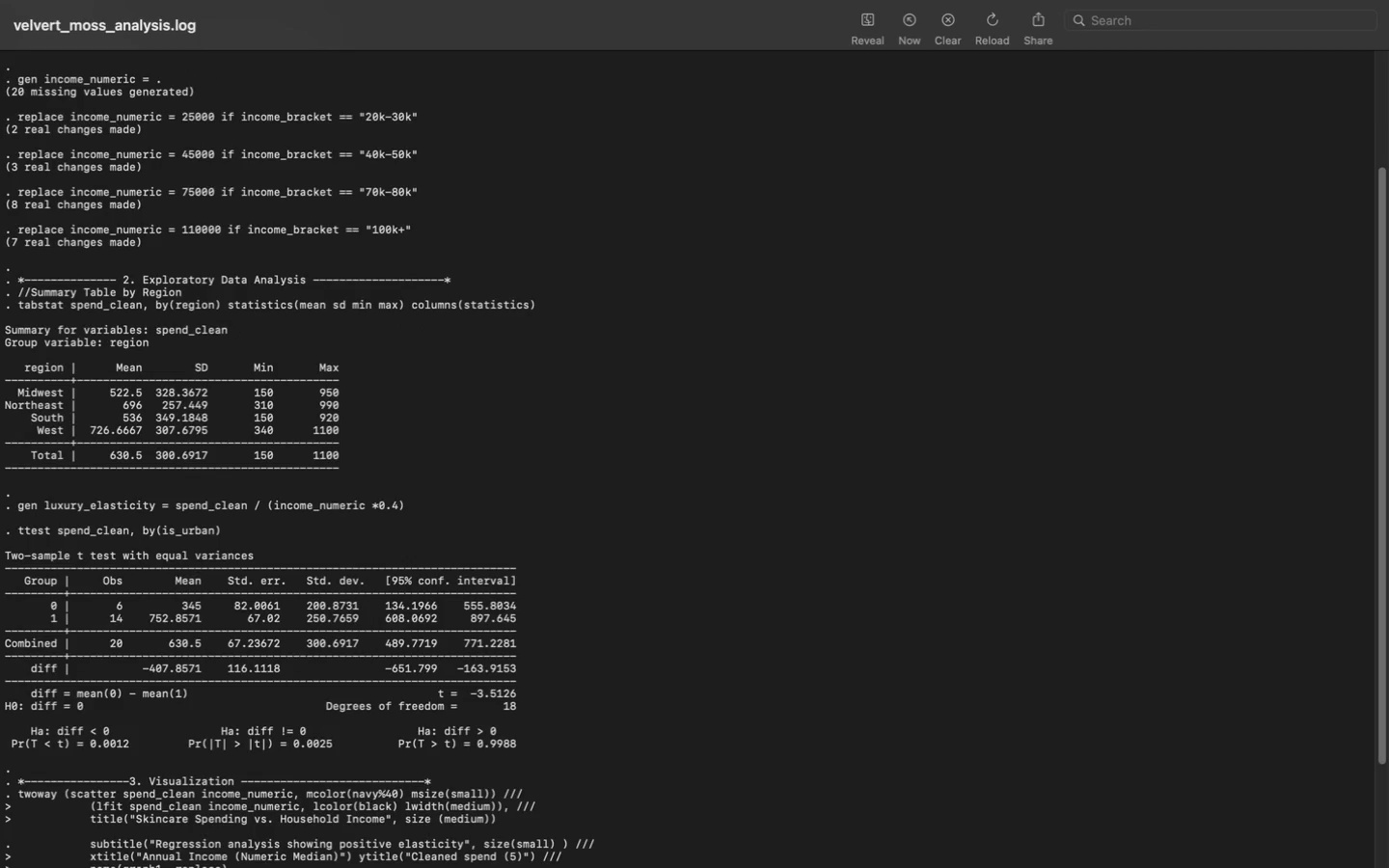 
key(ArrowDown)
 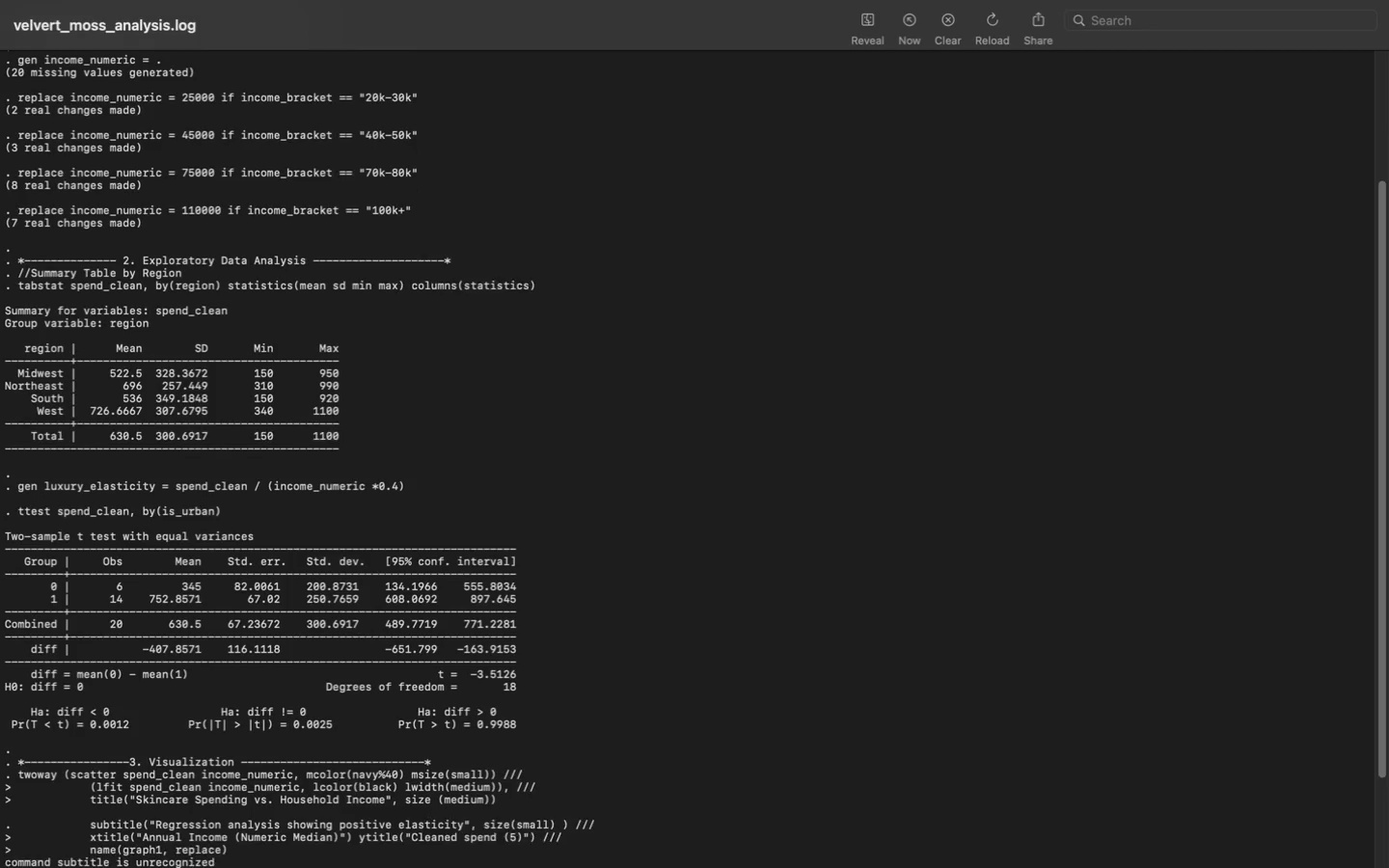 
key(ArrowDown)
 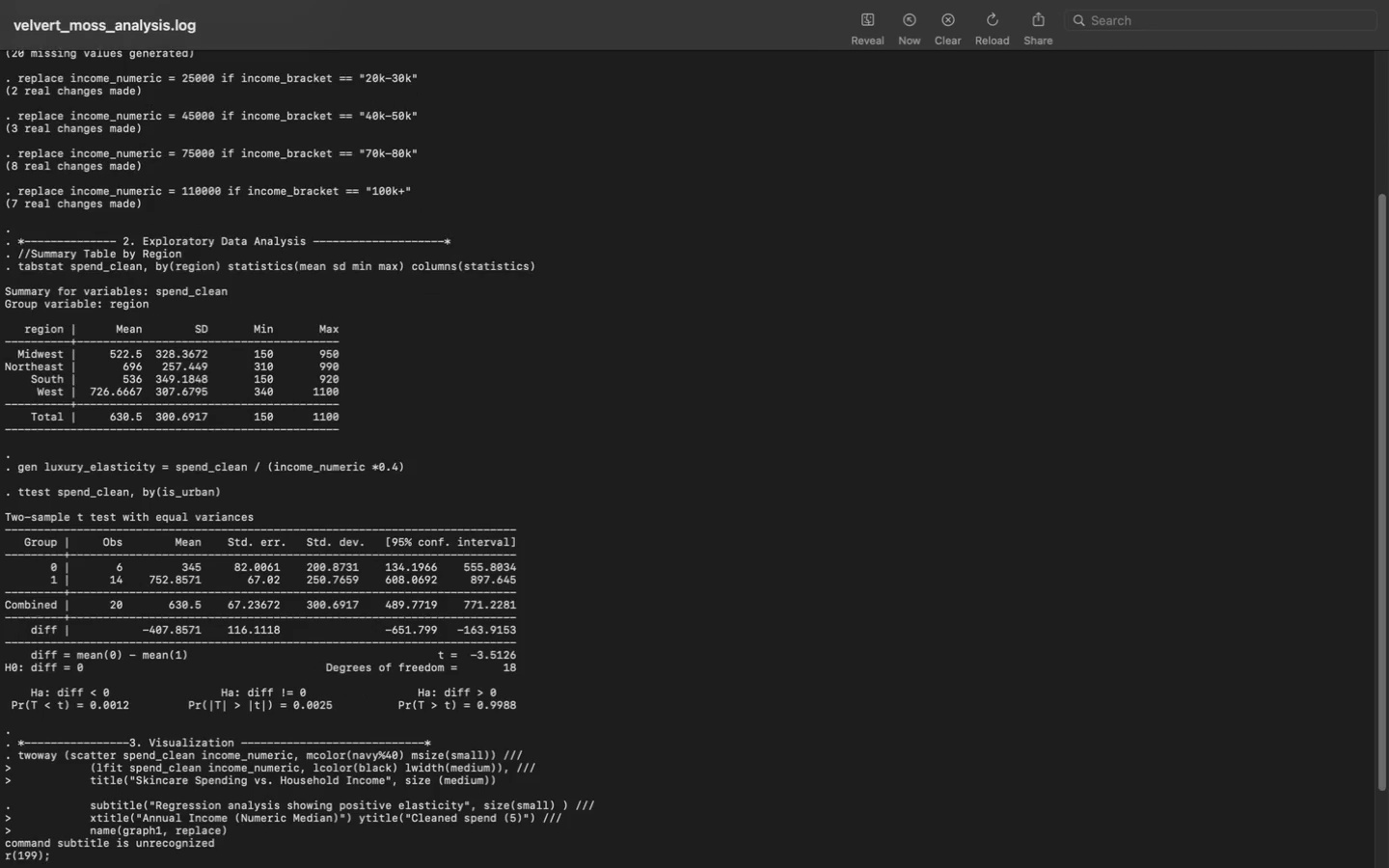 
key(ArrowDown)
 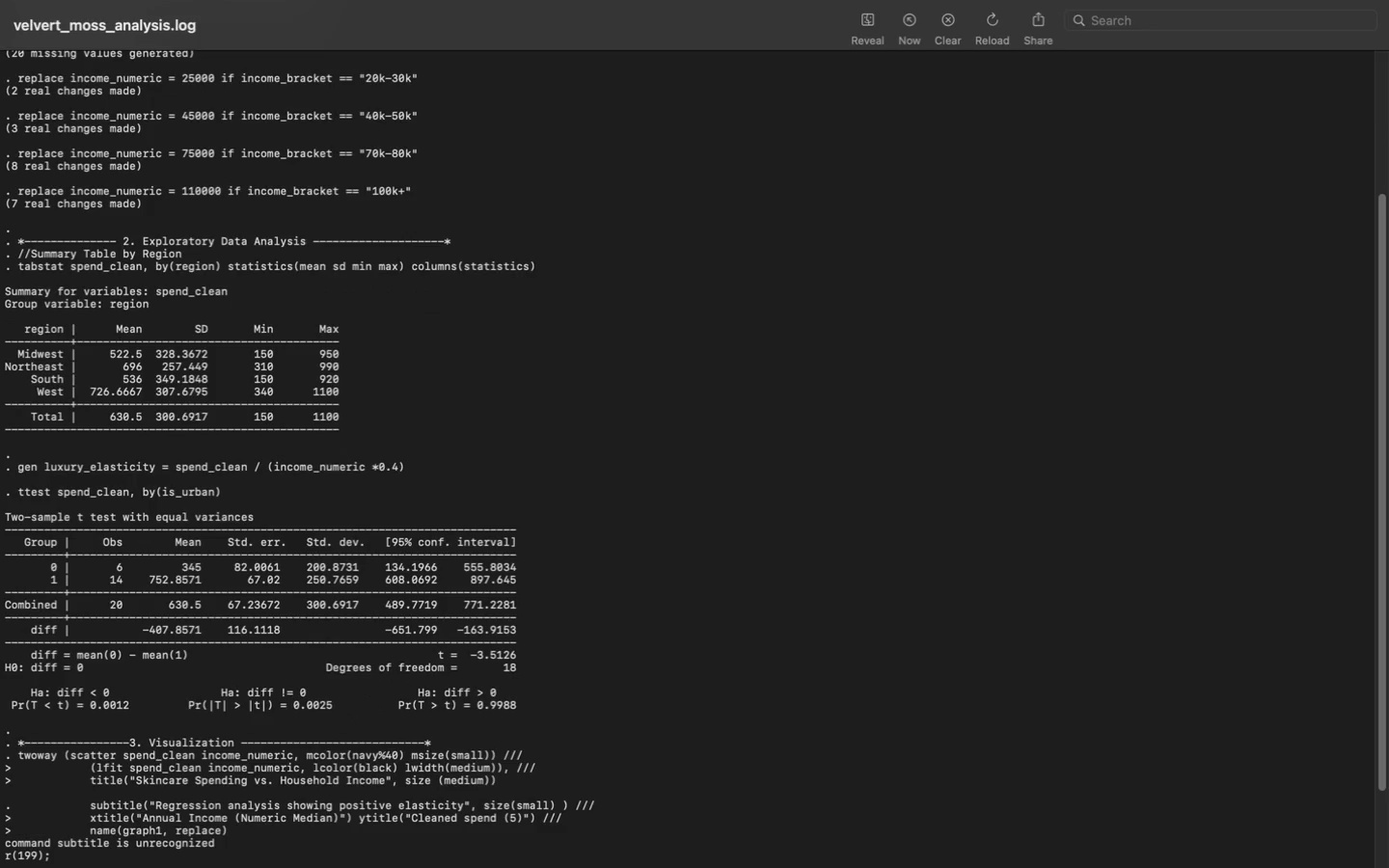 
key(ArrowDown)
 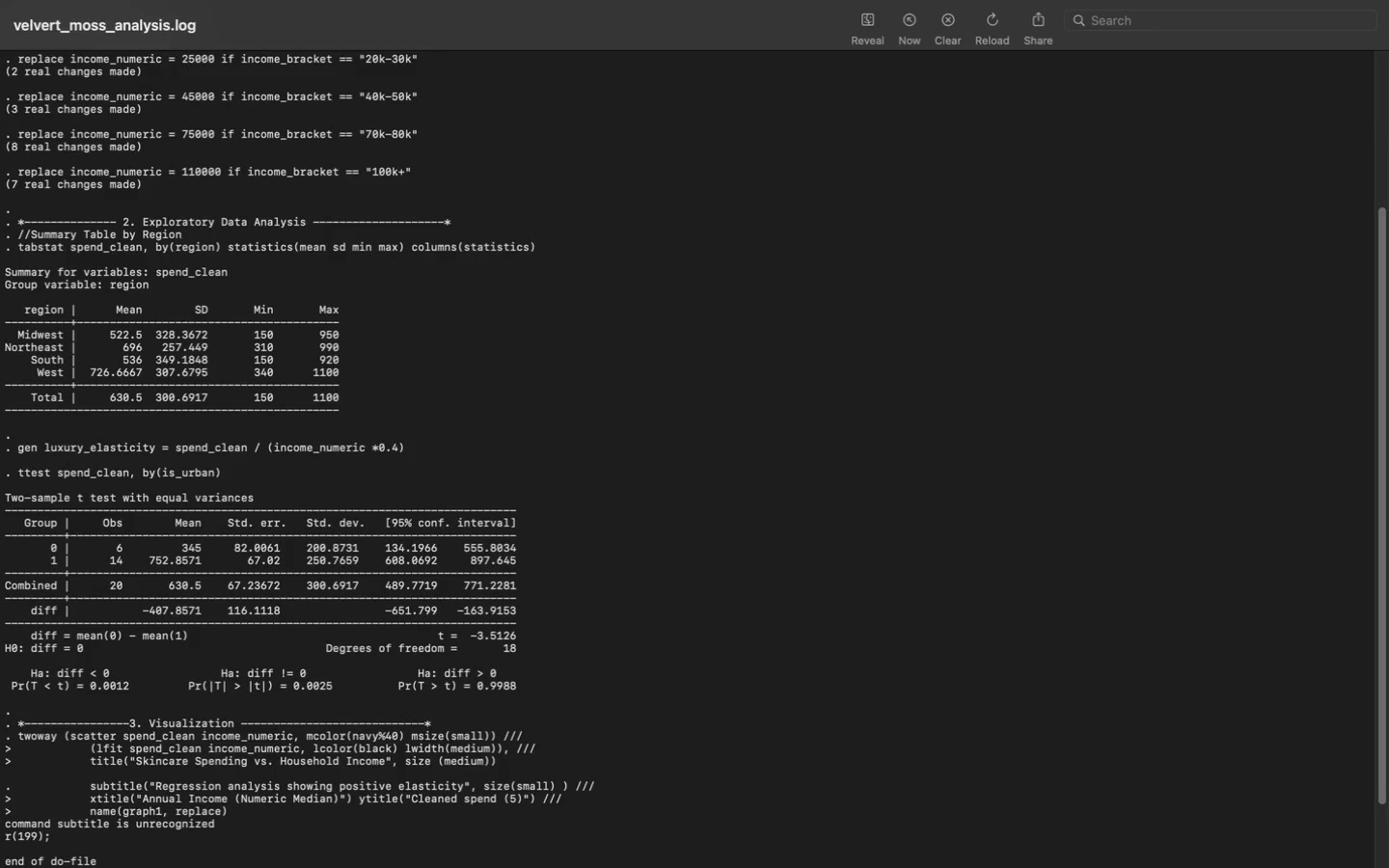 
key(ArrowDown)
 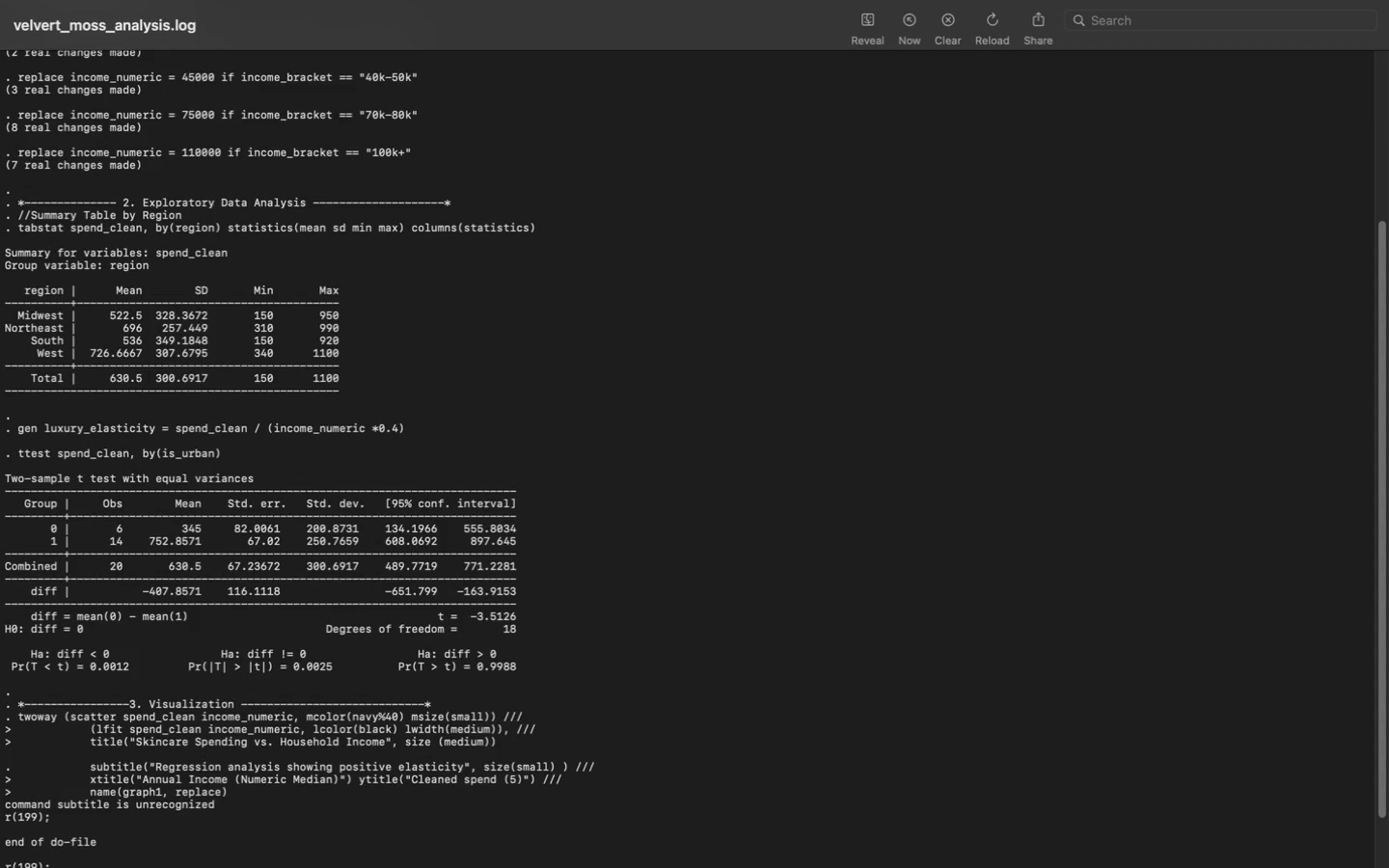 
wait(10.0)
 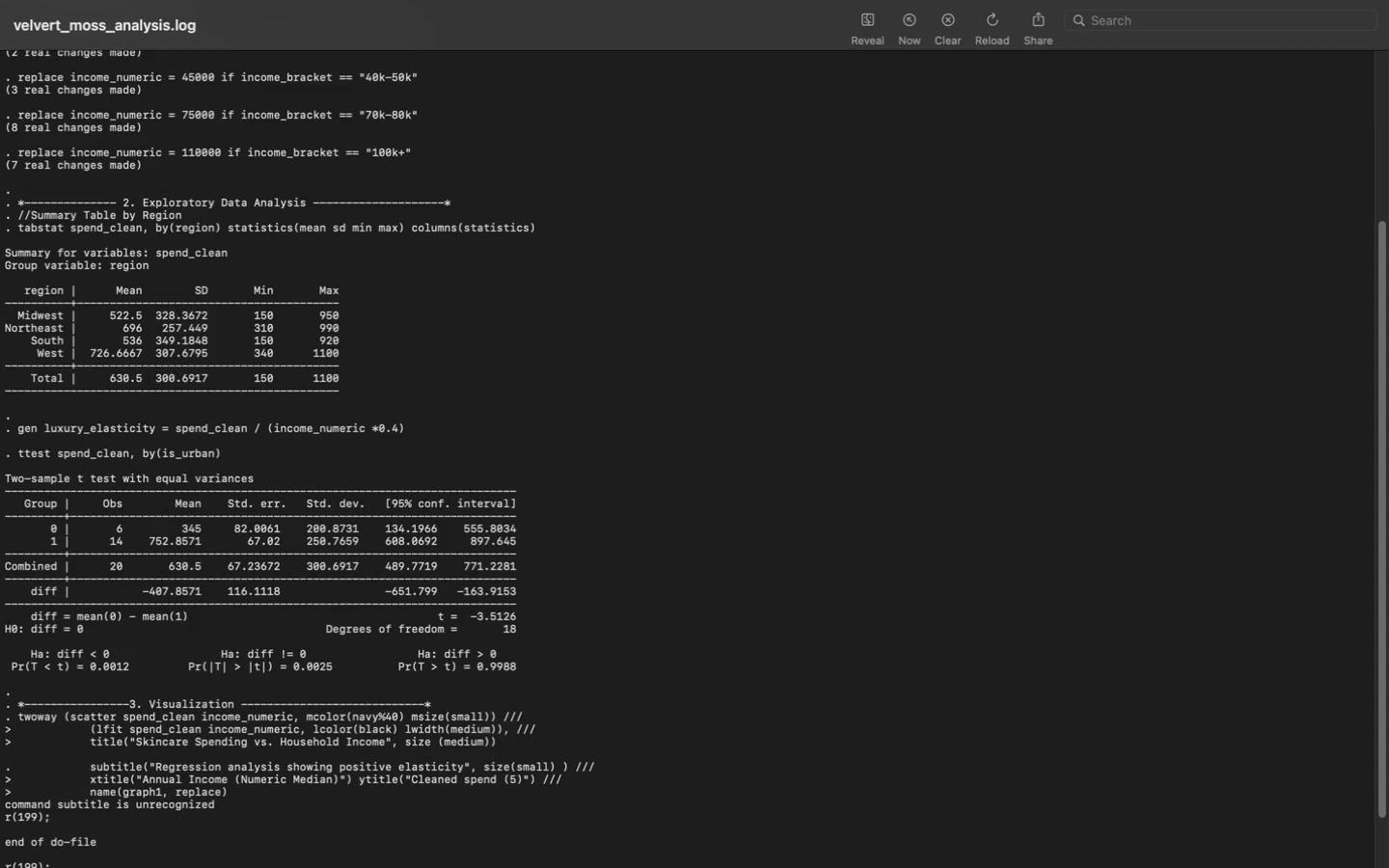 
key(ArrowDown)
 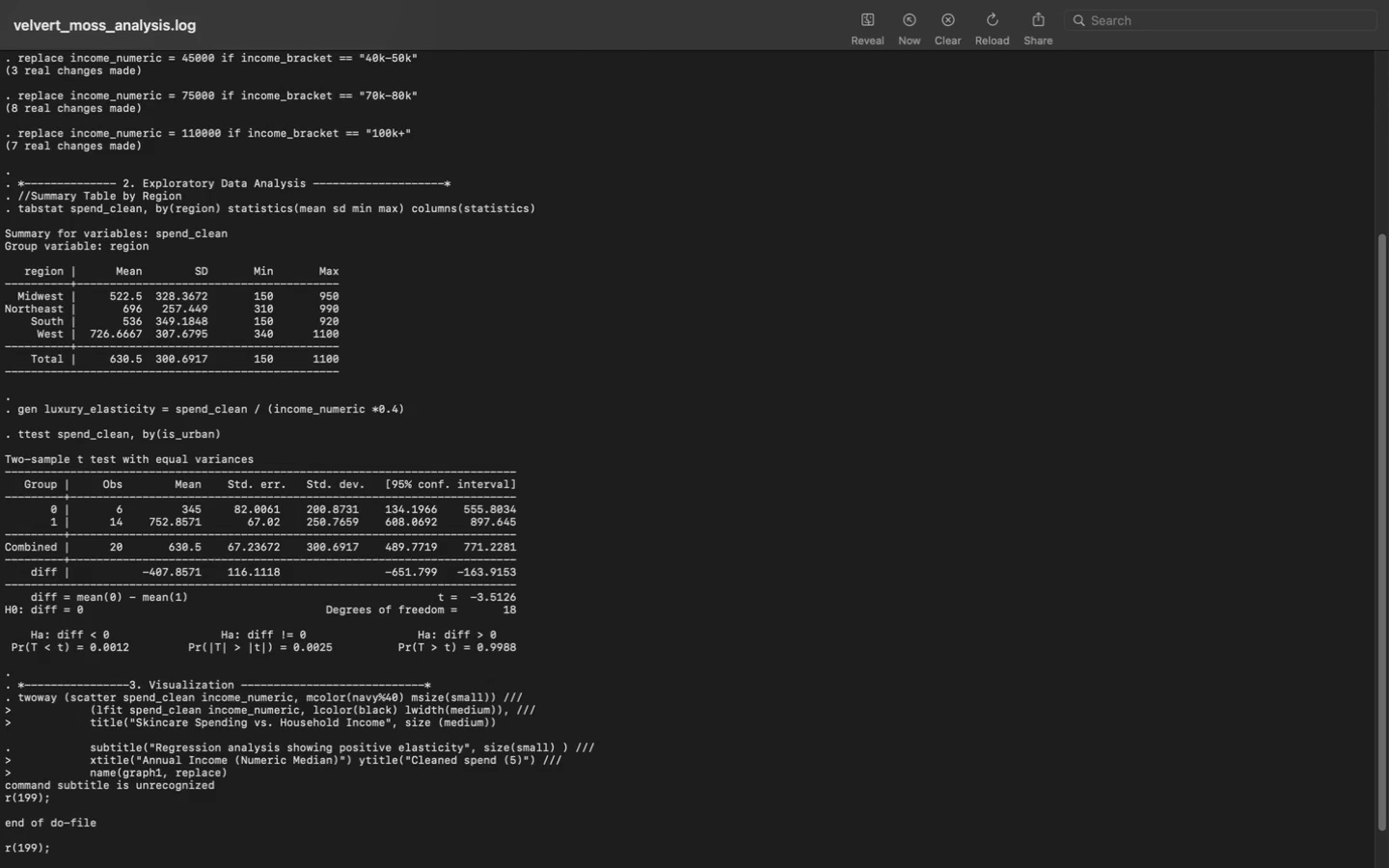 
wait(6.42)
 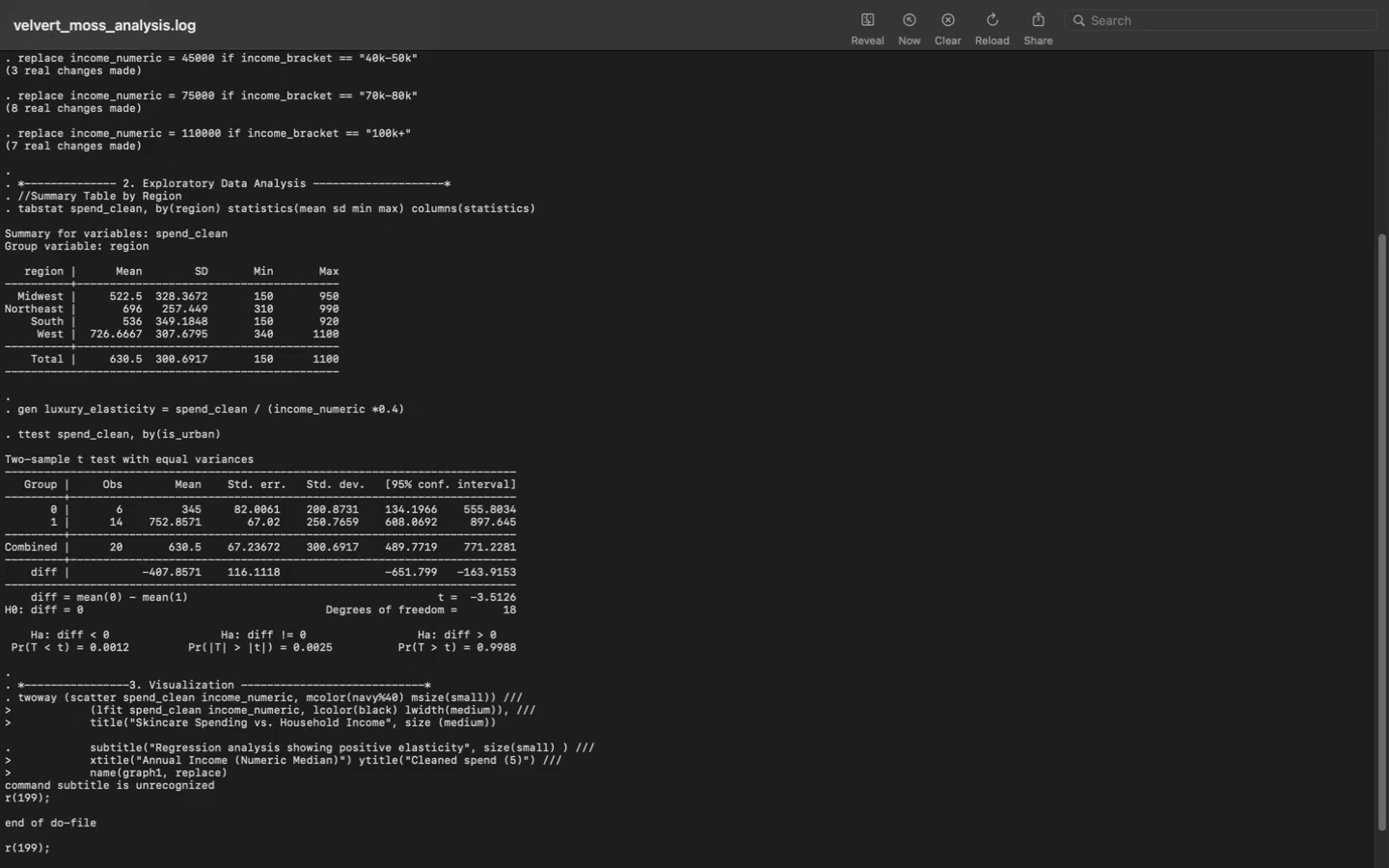 
key(ArrowDown)
 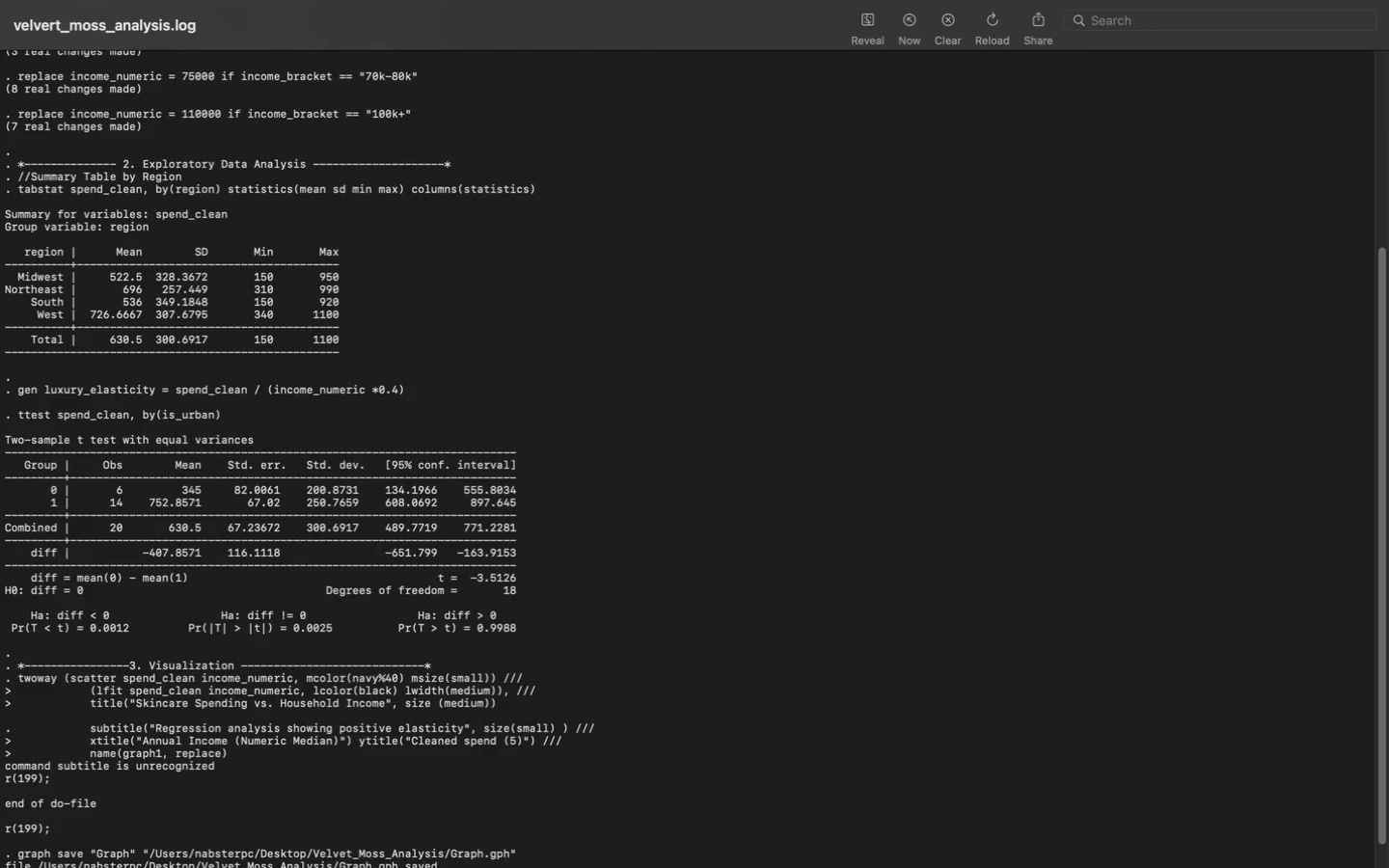 
key(ArrowDown)
 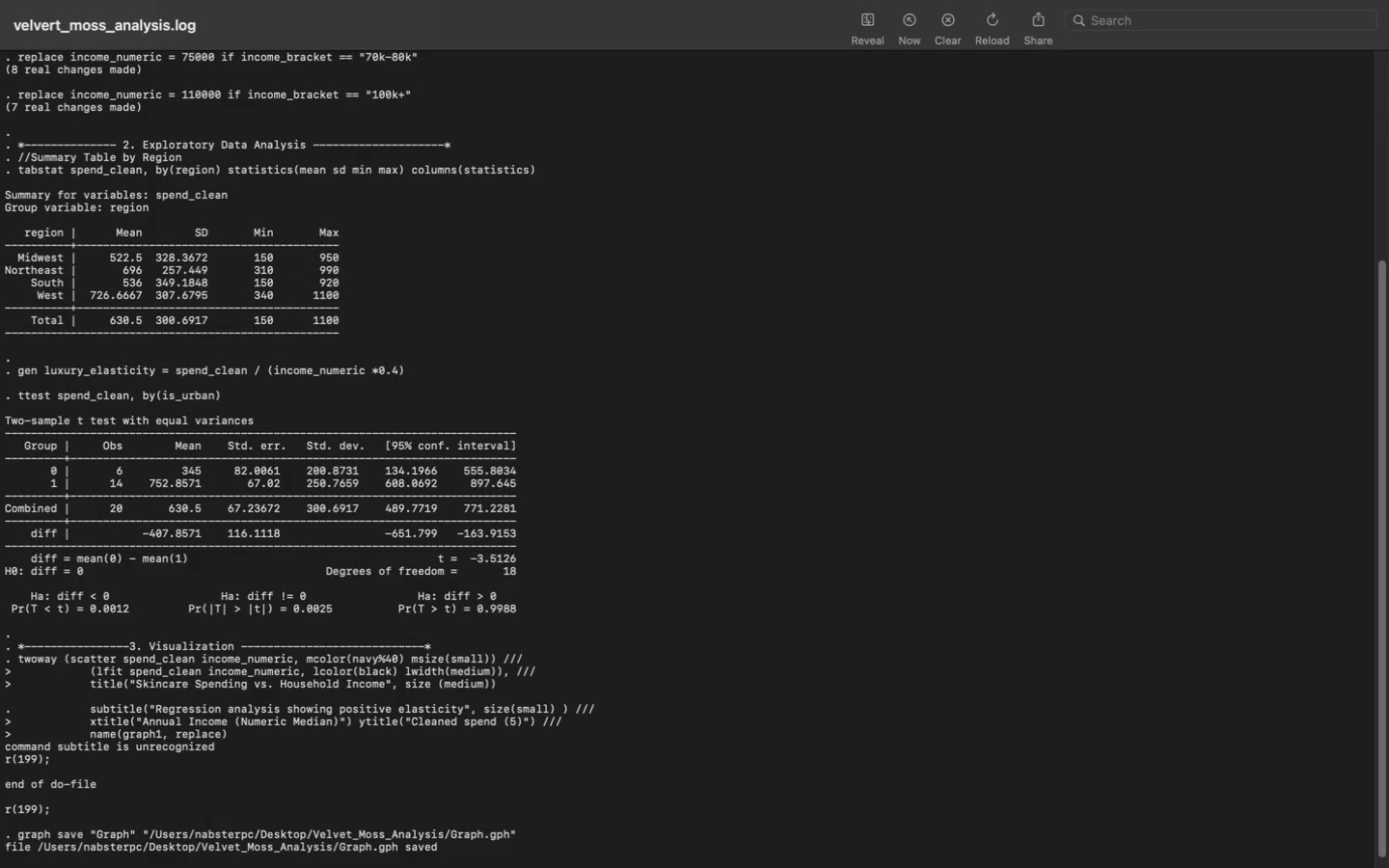 
wait(6.01)
 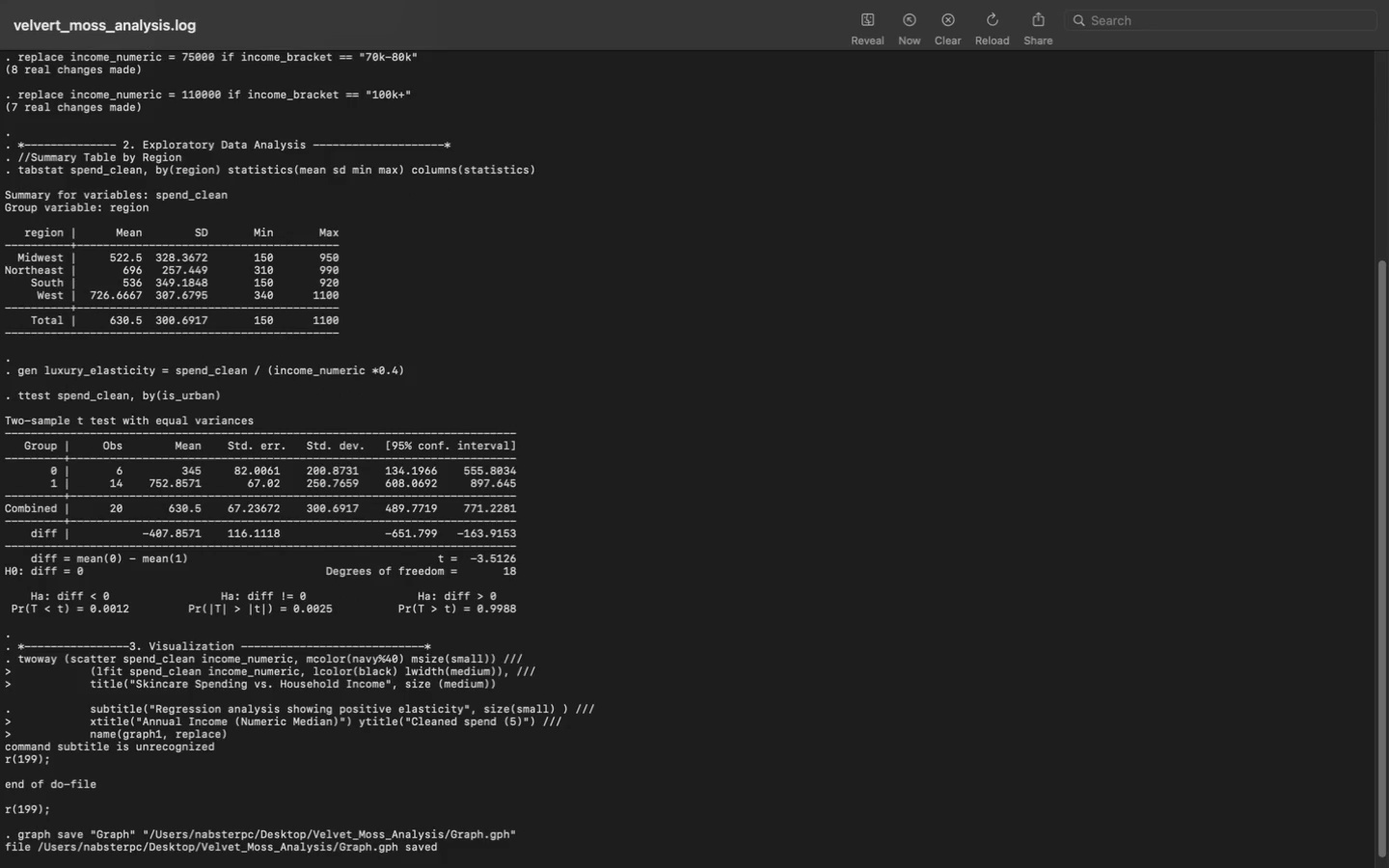 
key(ArrowDown)
 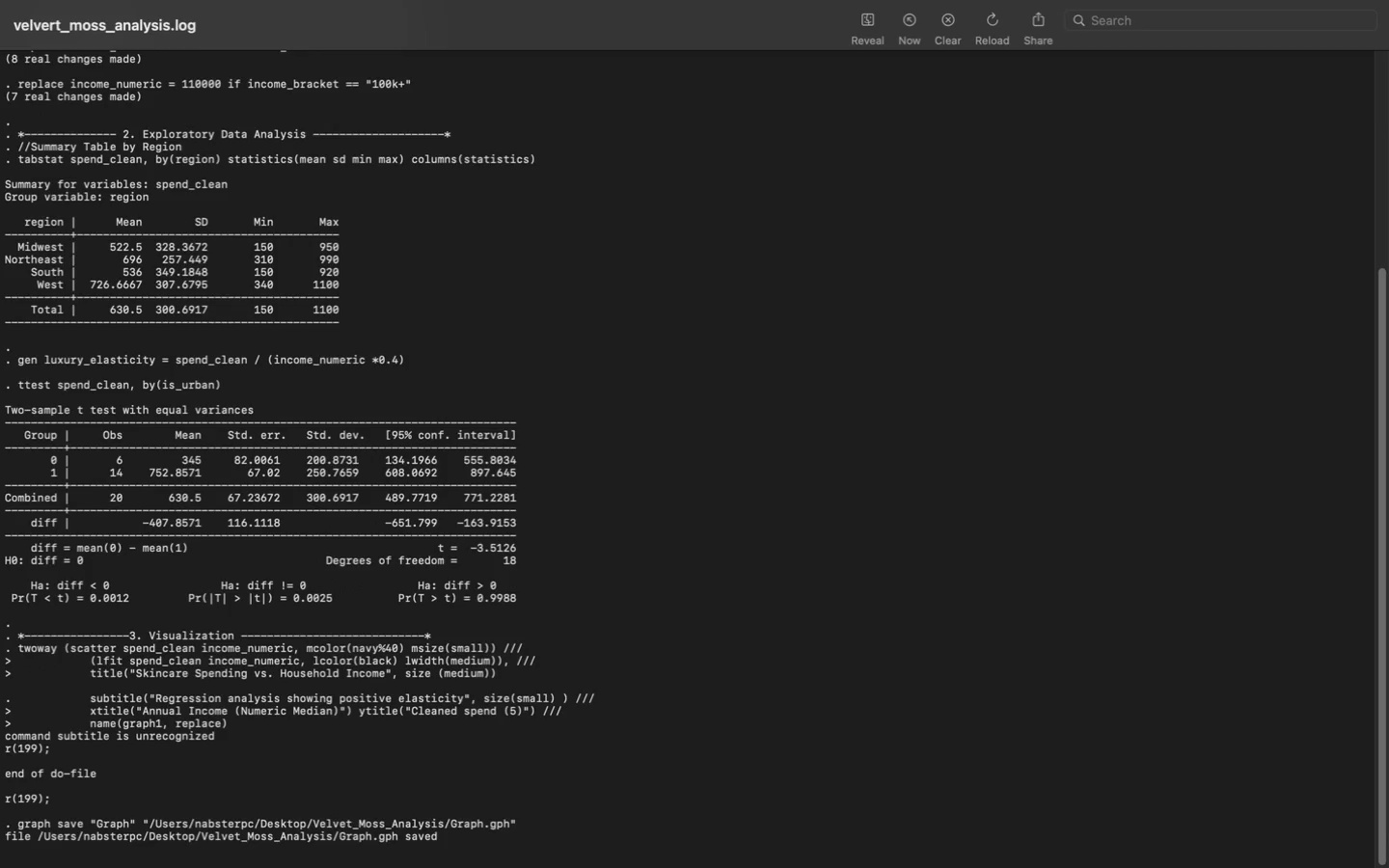 
key(ArrowDown)
 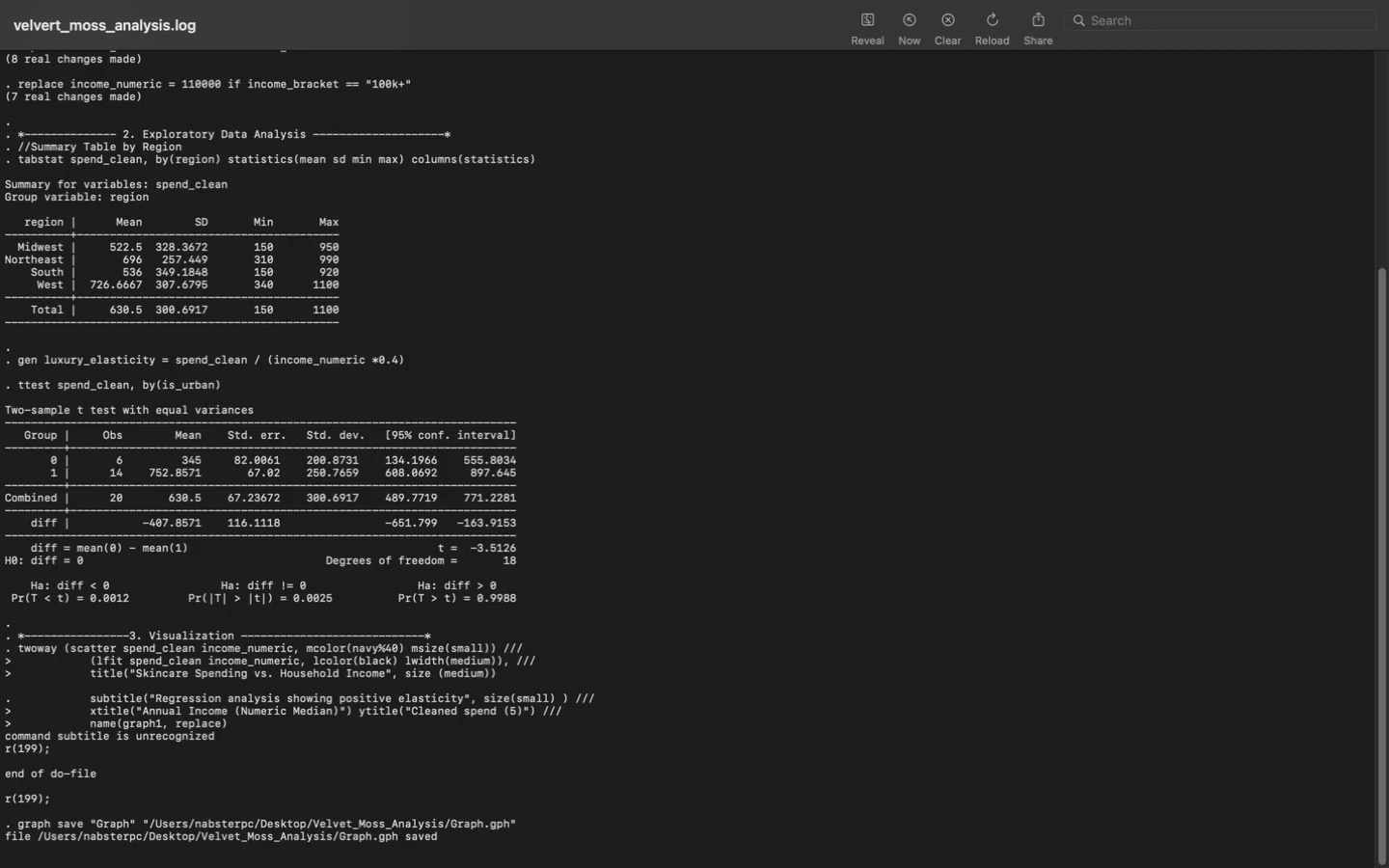 
key(ArrowDown)
 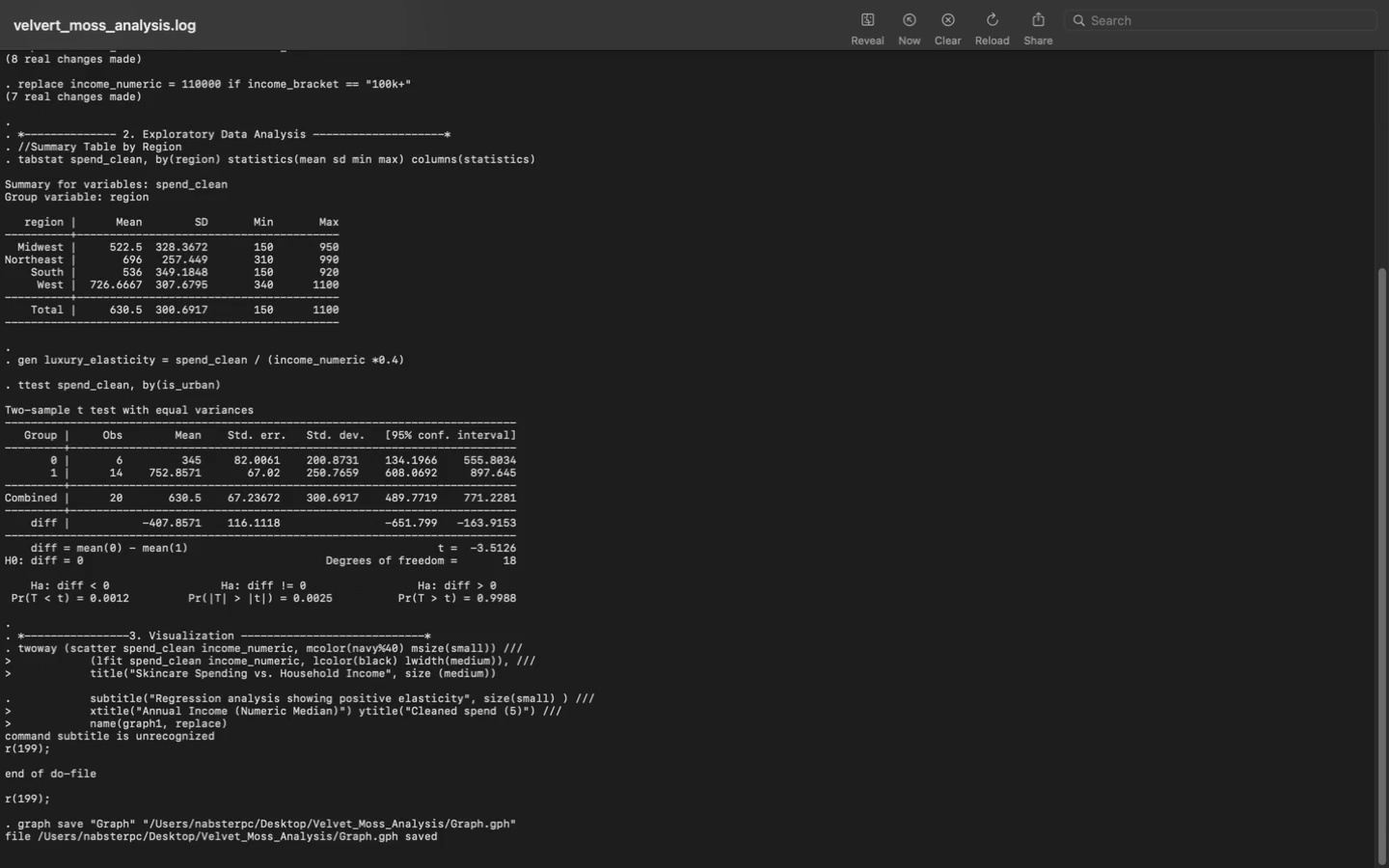 
wait(5.3)
 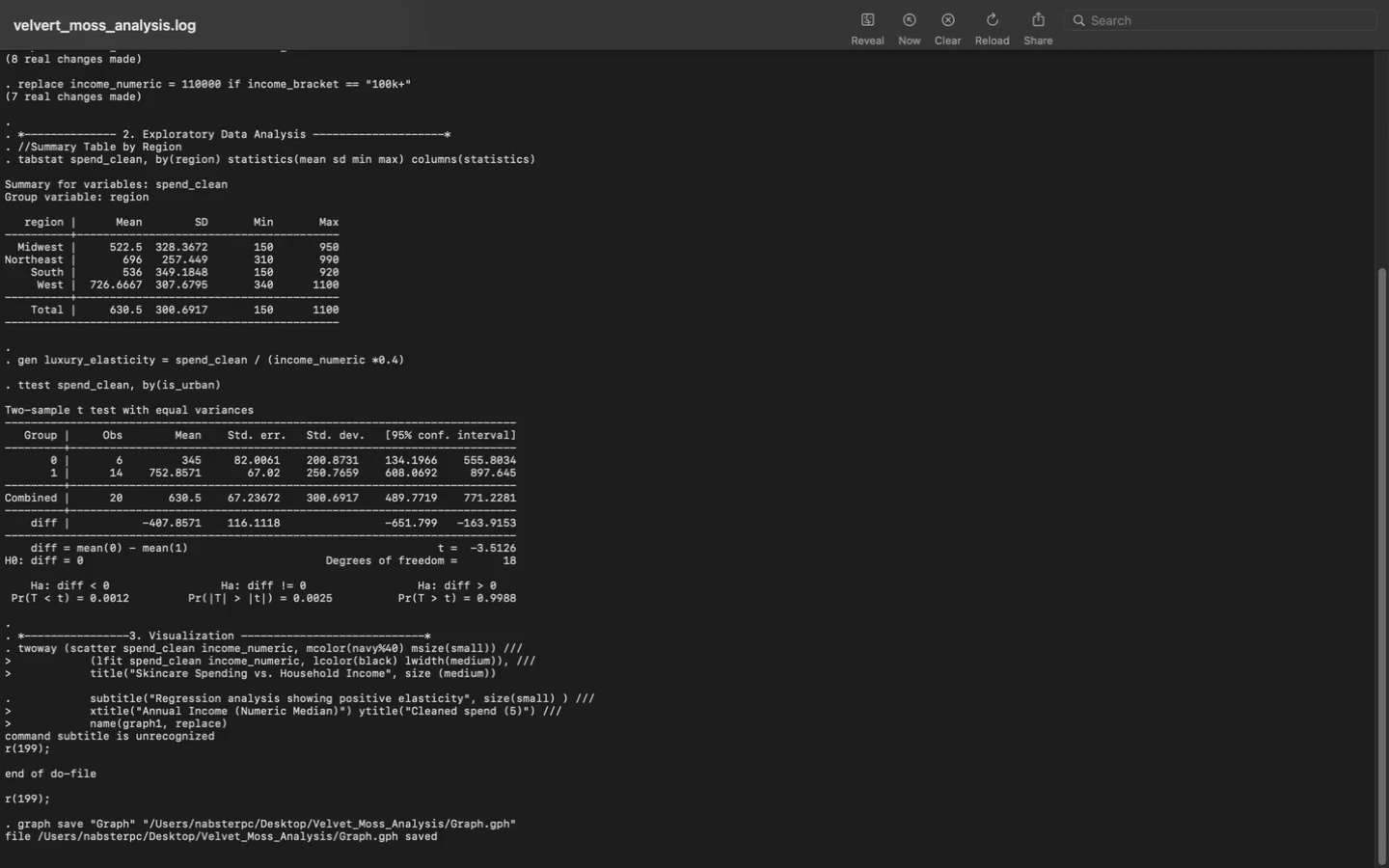 
key(Escape)